 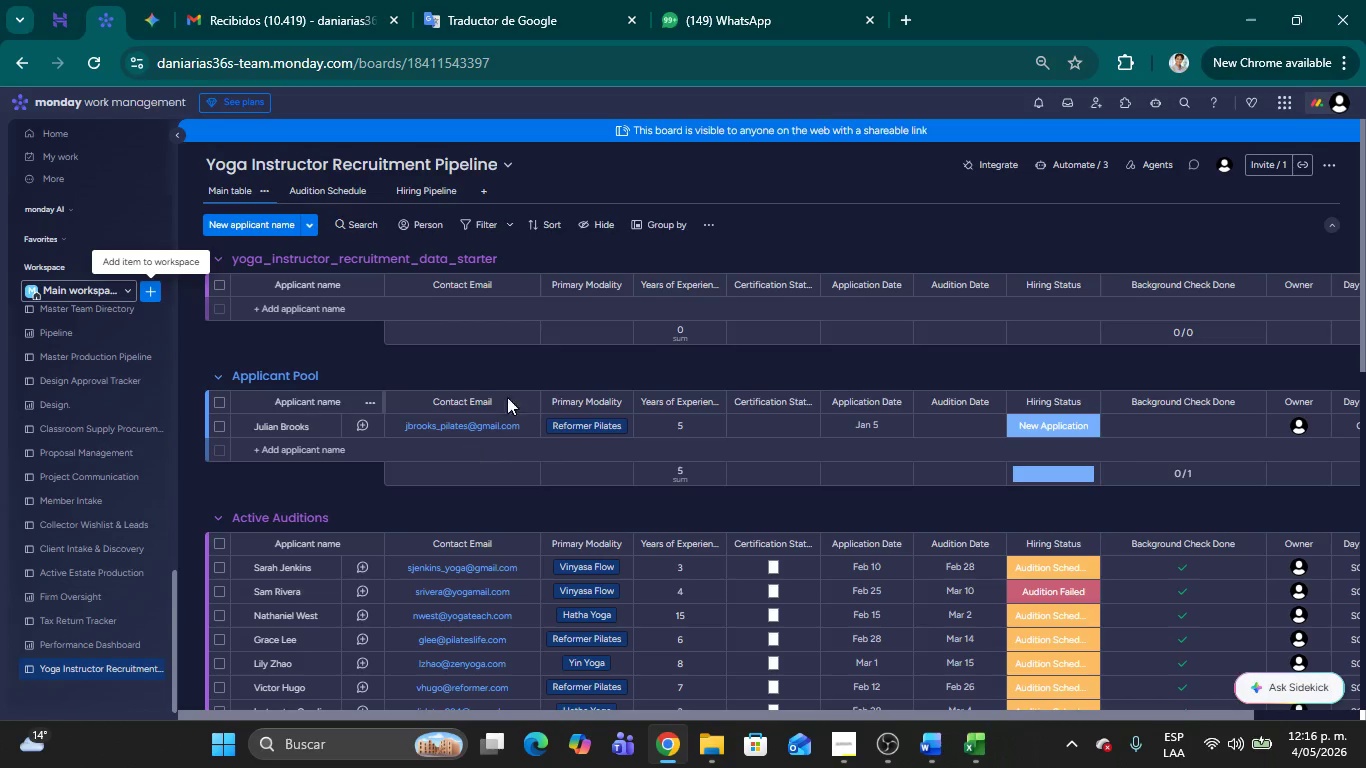 
left_click([353, 381])
 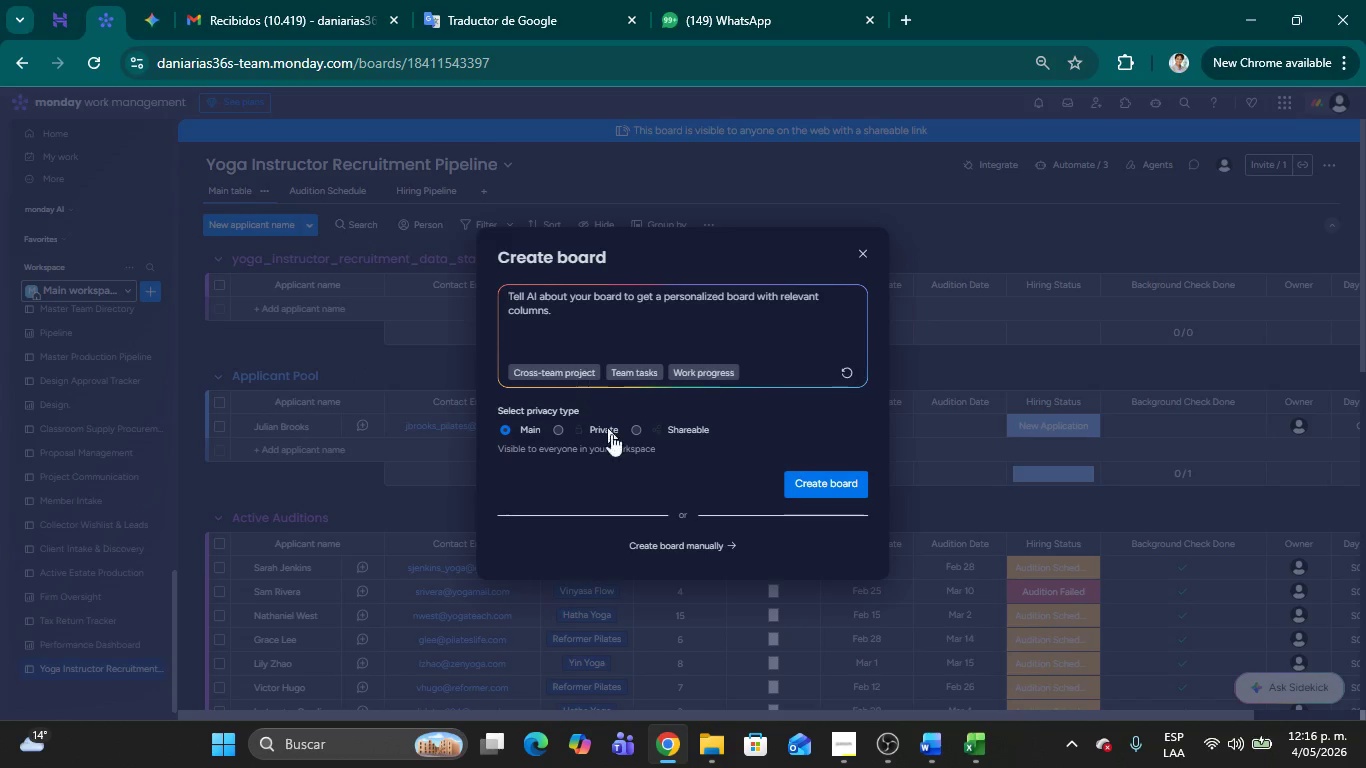 
left_click([651, 547])
 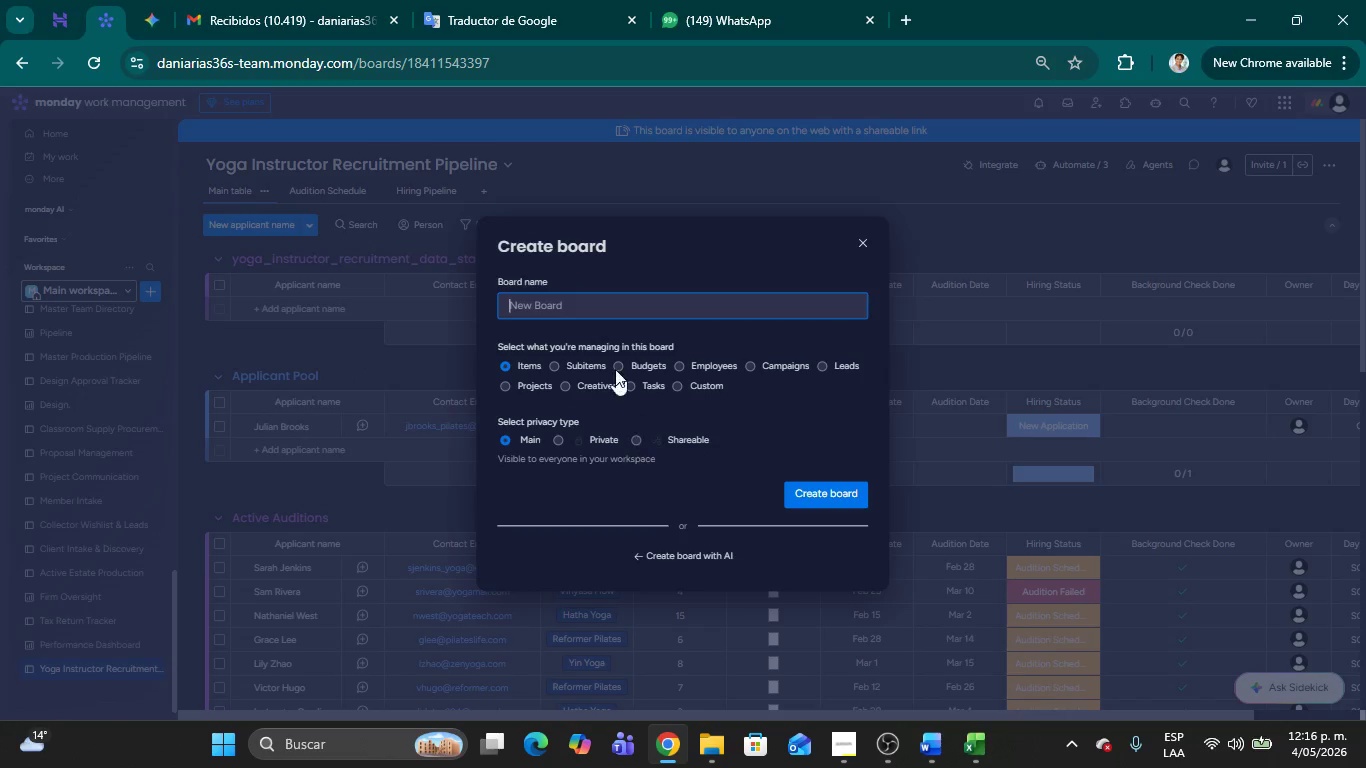 
key(Control+V)
 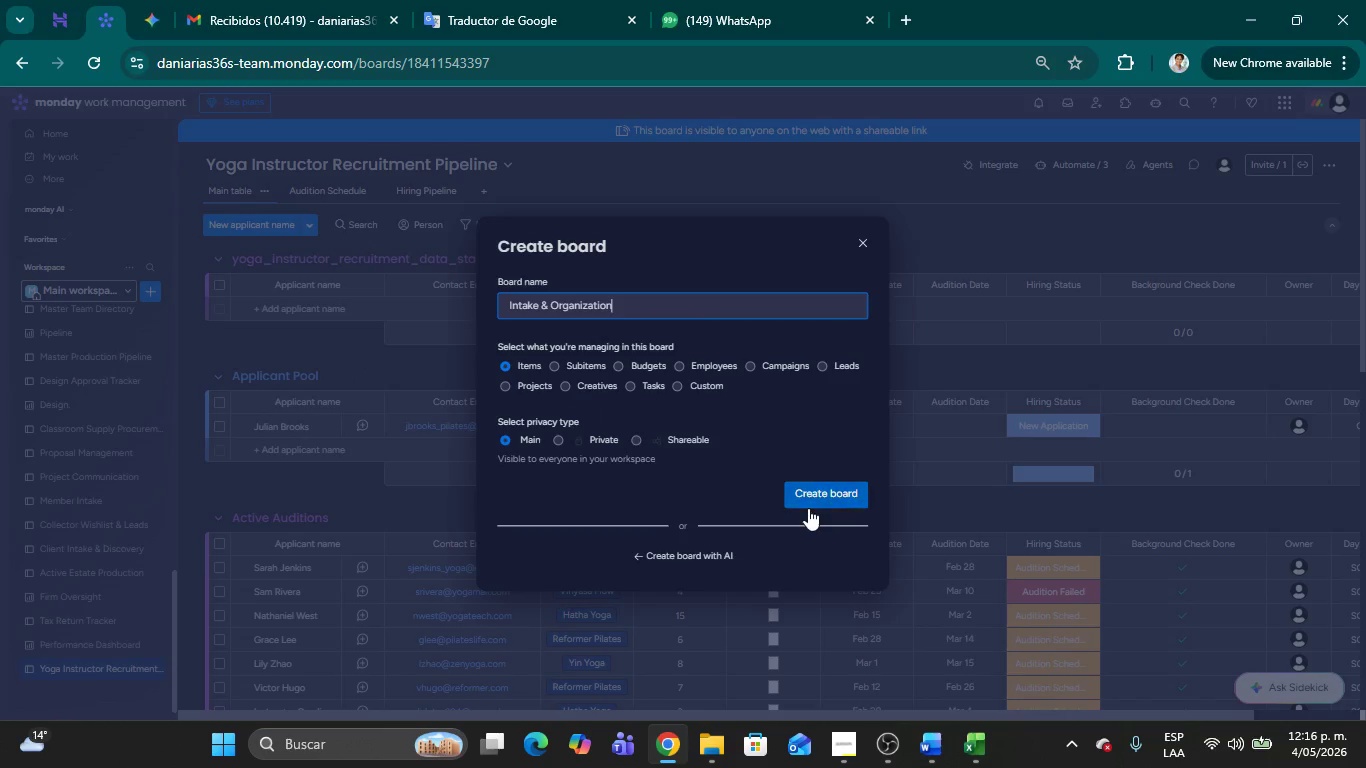 
left_click([808, 498])
 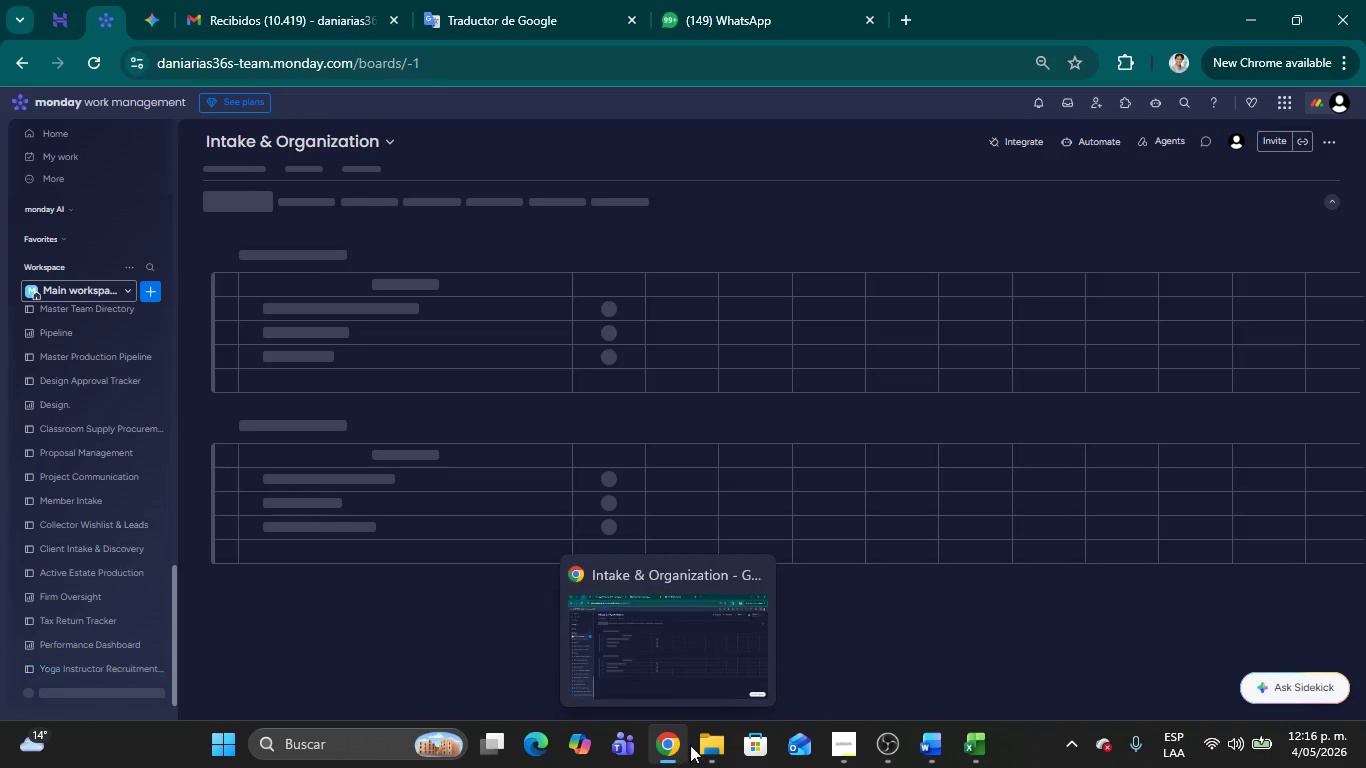 
left_click([846, 753])